 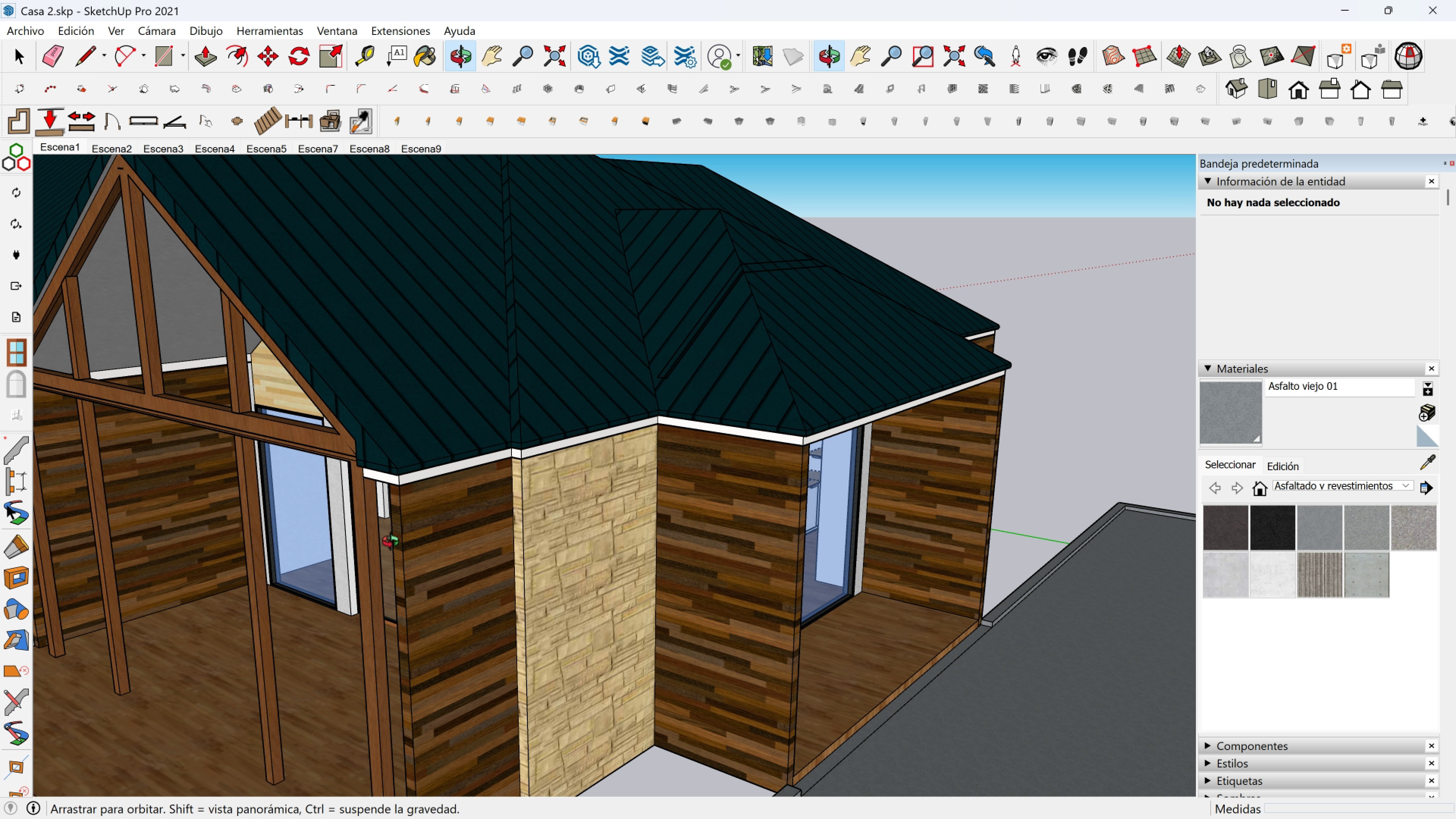 
scroll: coordinate [712, 454], scroll_direction: up, amount: 9.0
 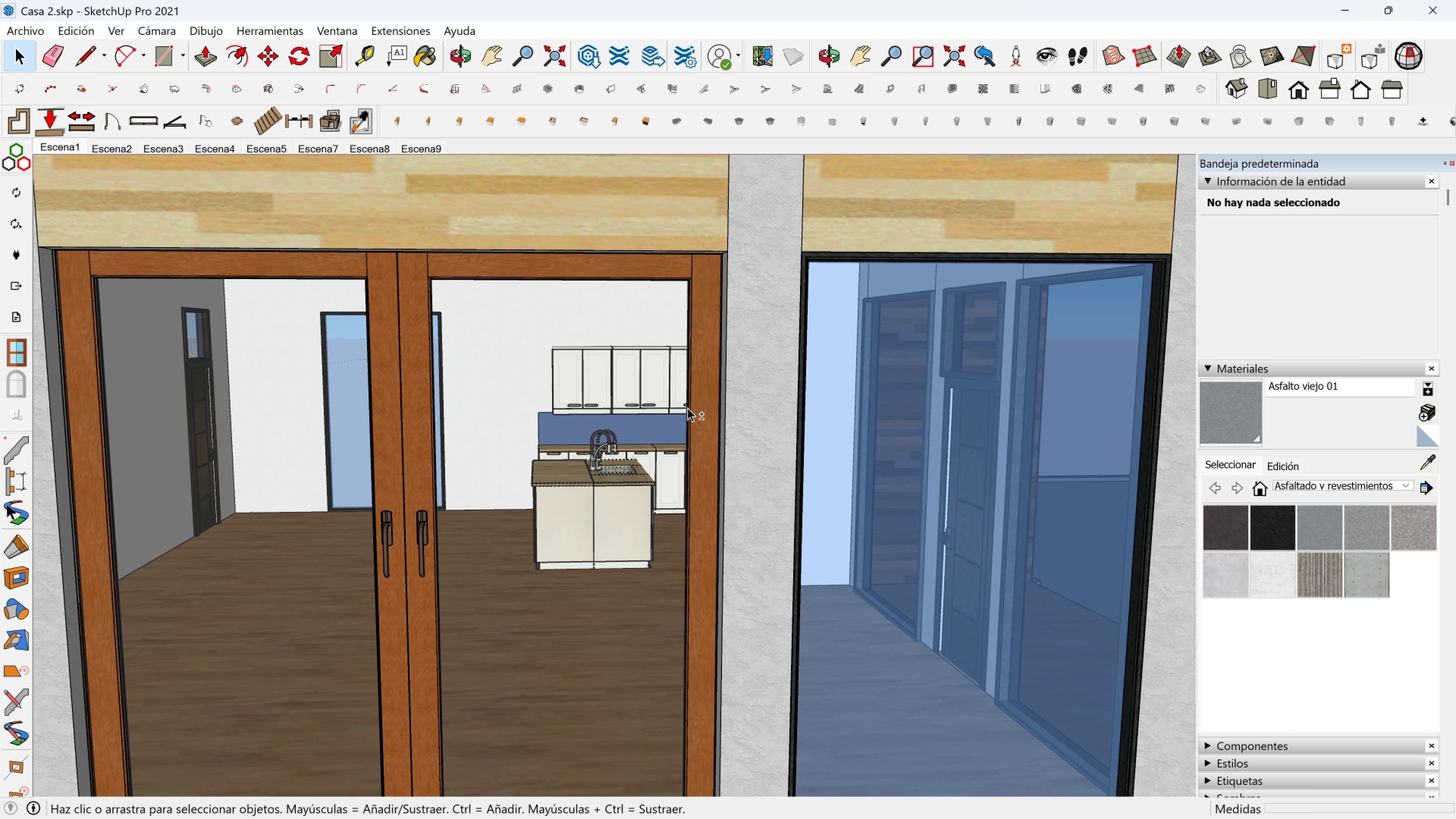 
key(Shift+ShiftLeft)
 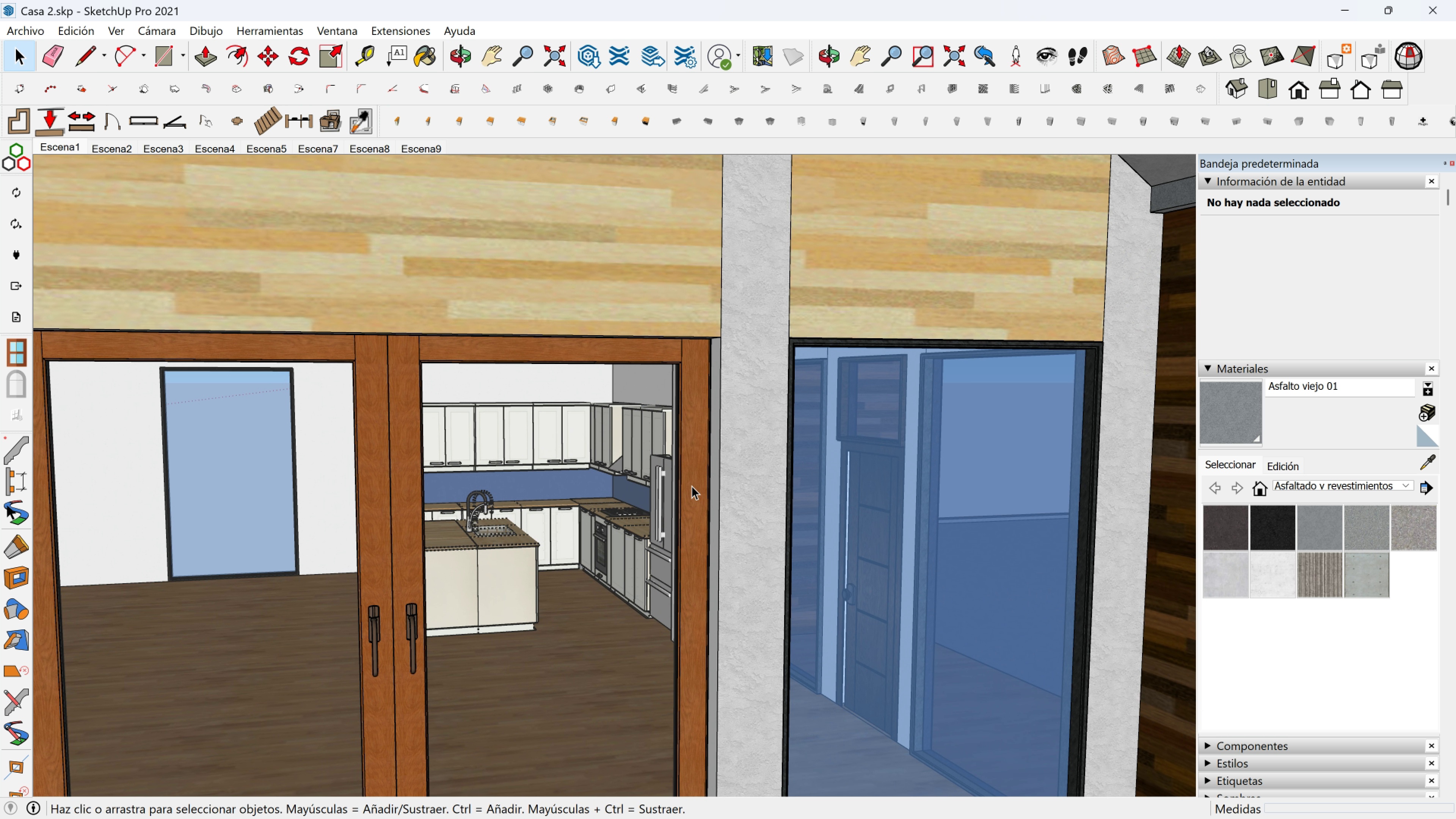 
scroll: coordinate [640, 527], scroll_direction: up, amount: 21.0
 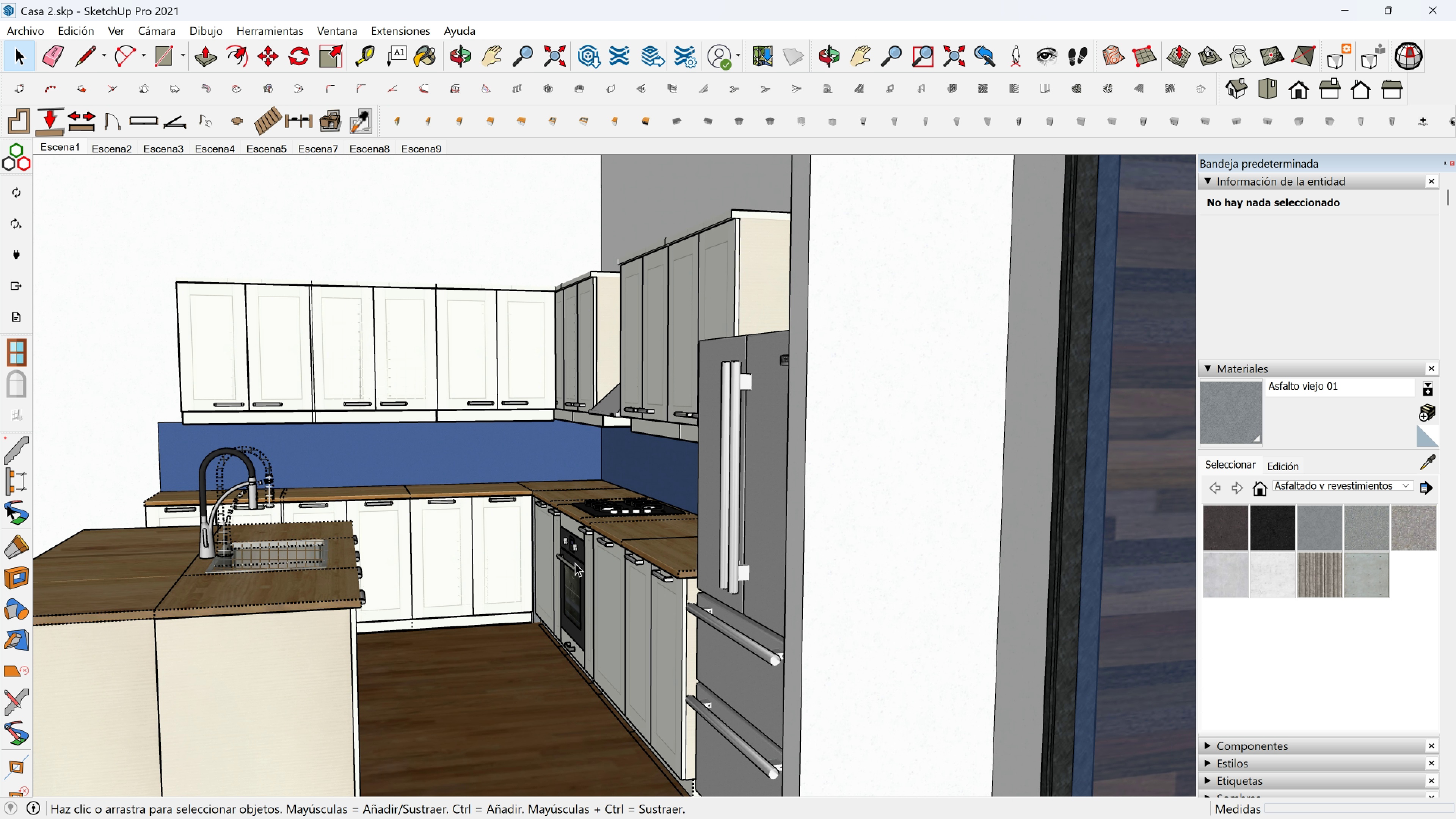 
key(Shift+ShiftLeft)
 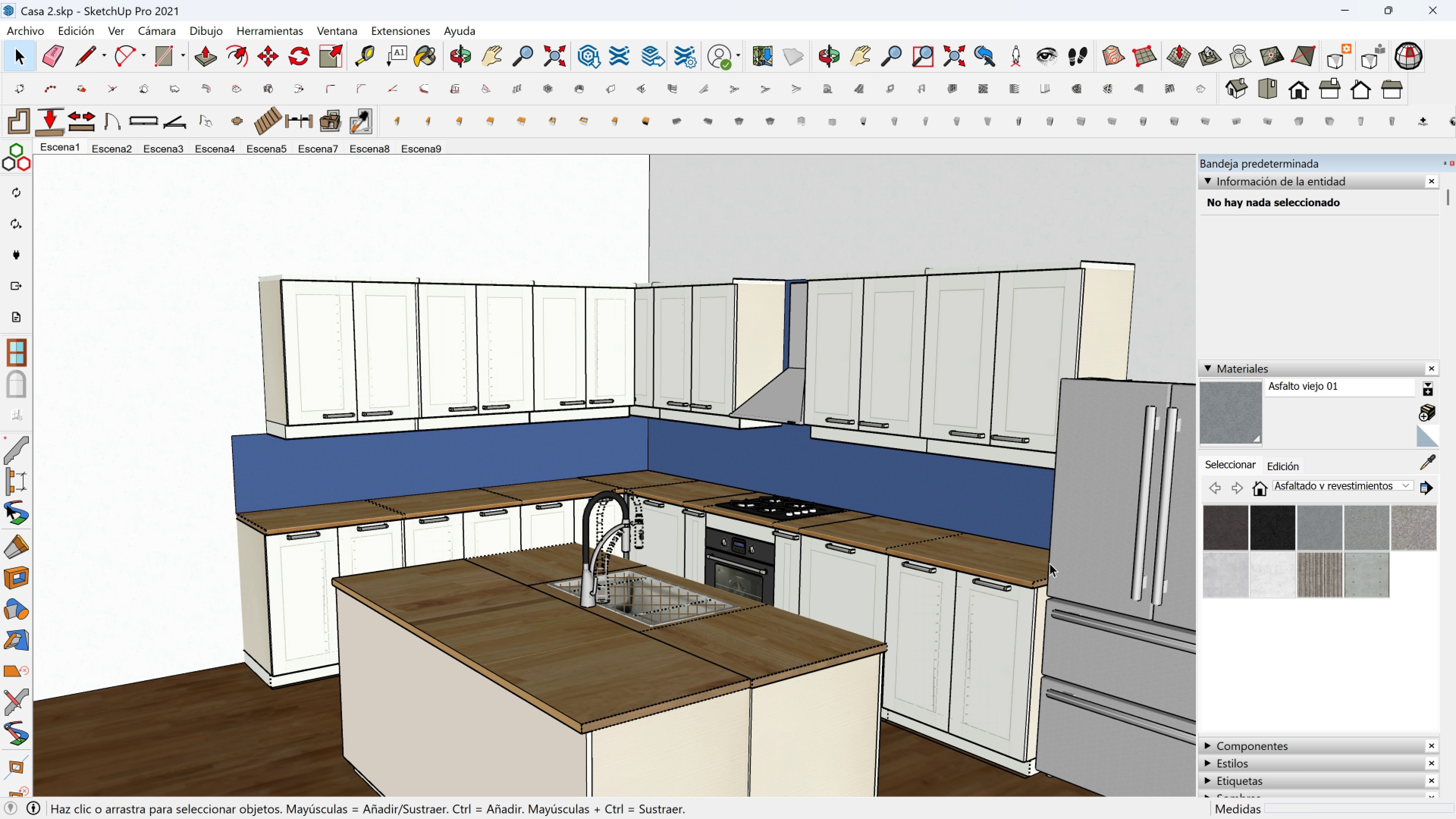 
key(Shift+ShiftLeft)
 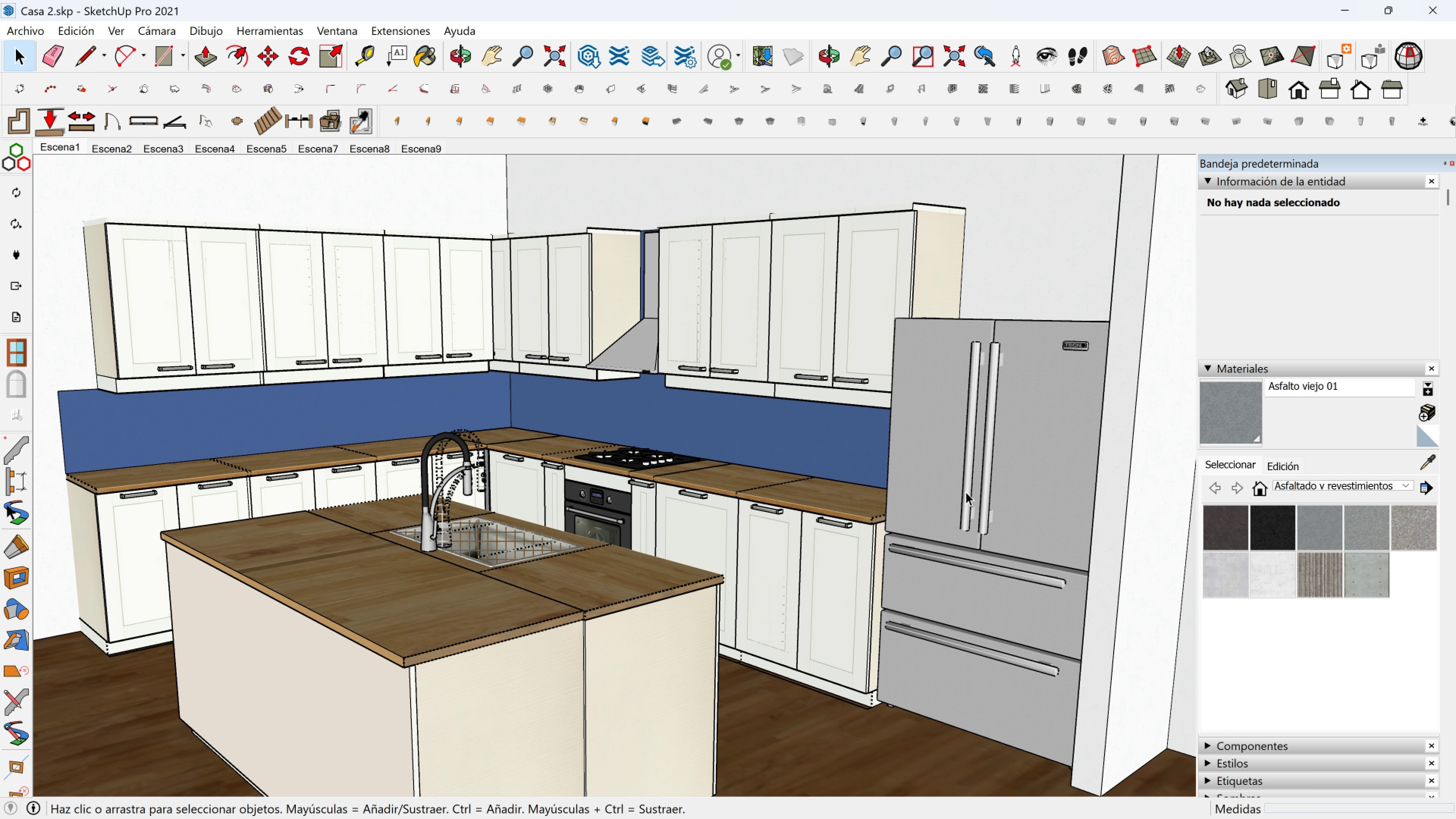 
left_click([968, 490])